 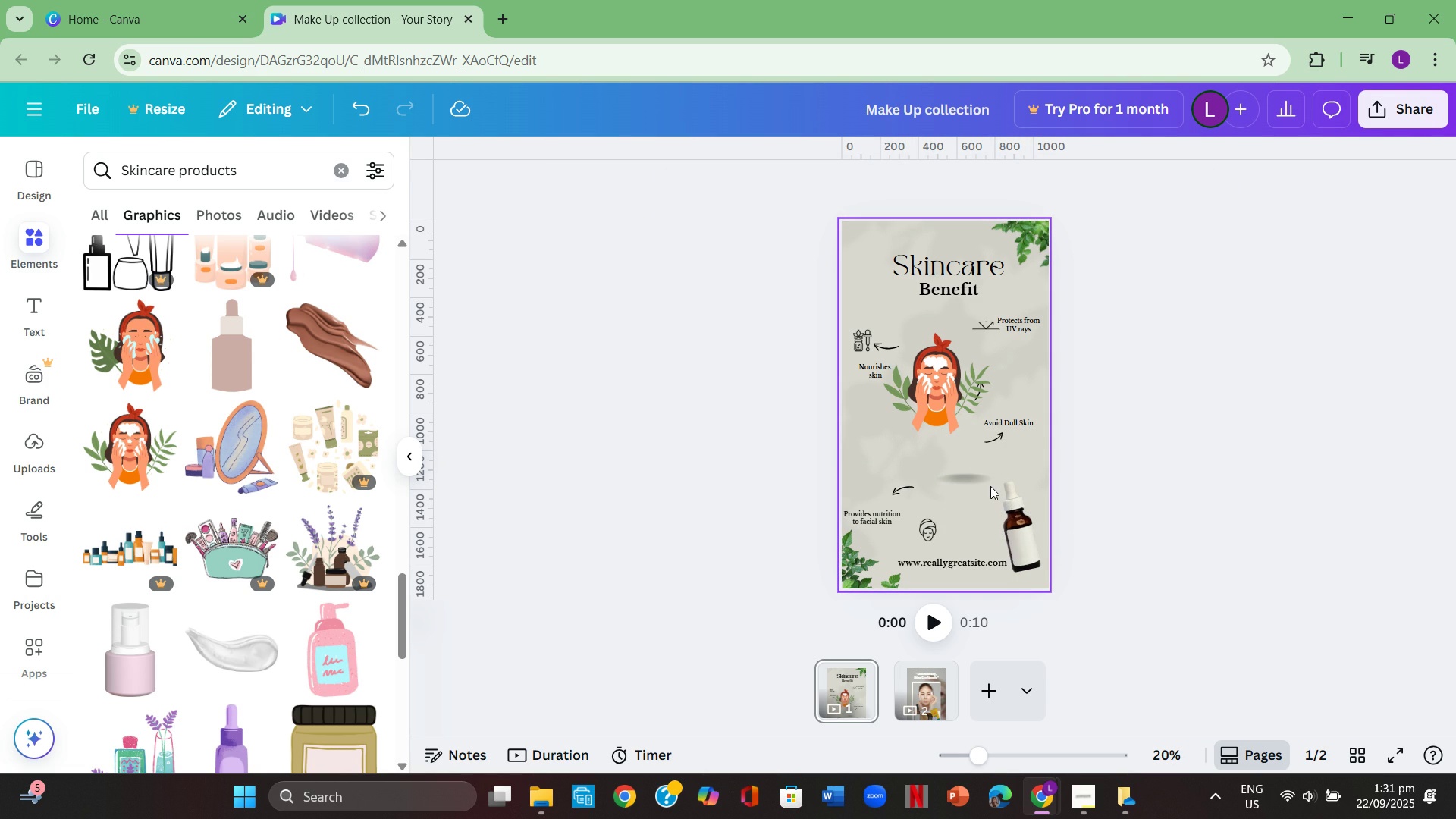 
key(Backspace)
 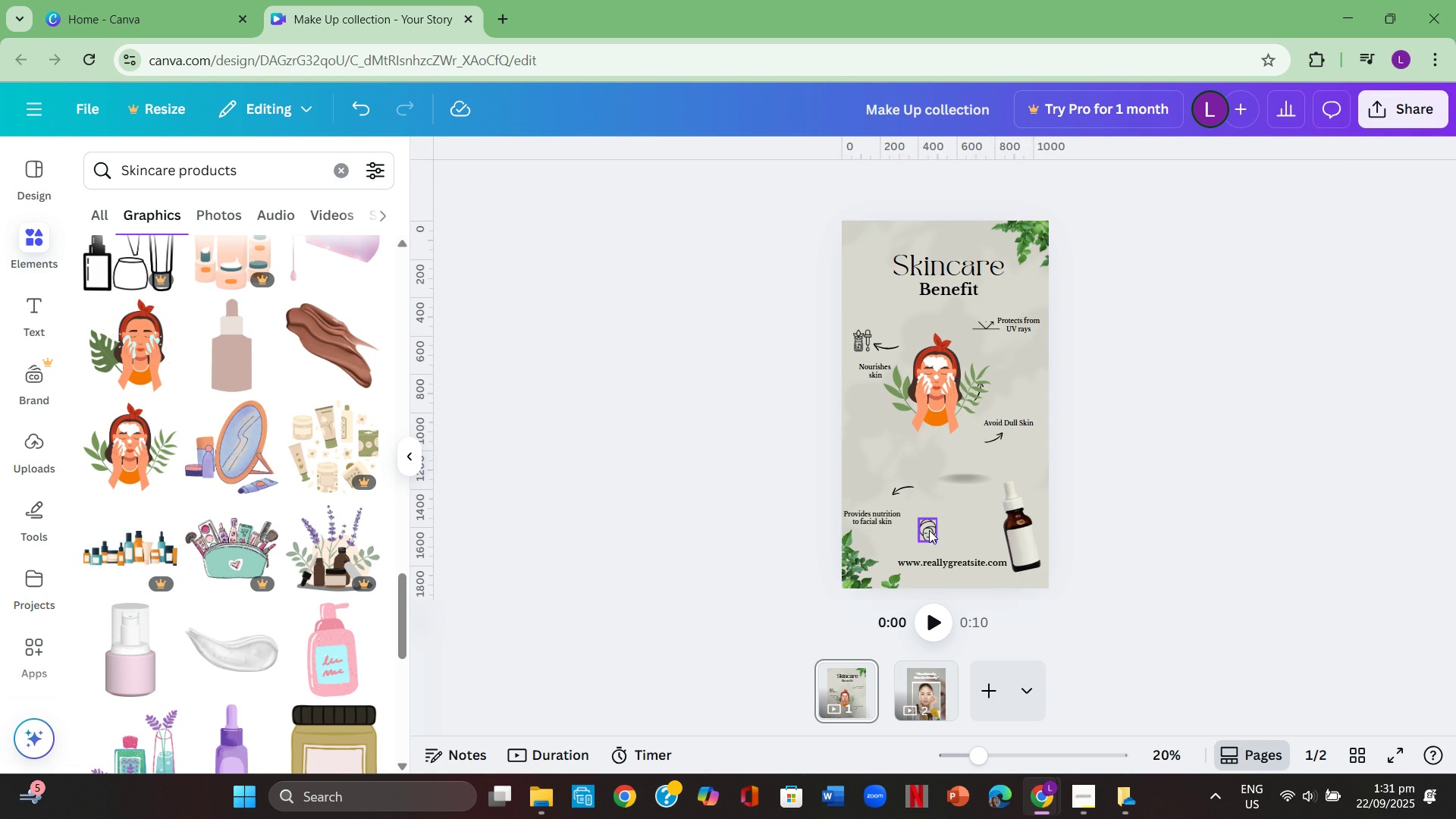 
left_click([930, 529])
 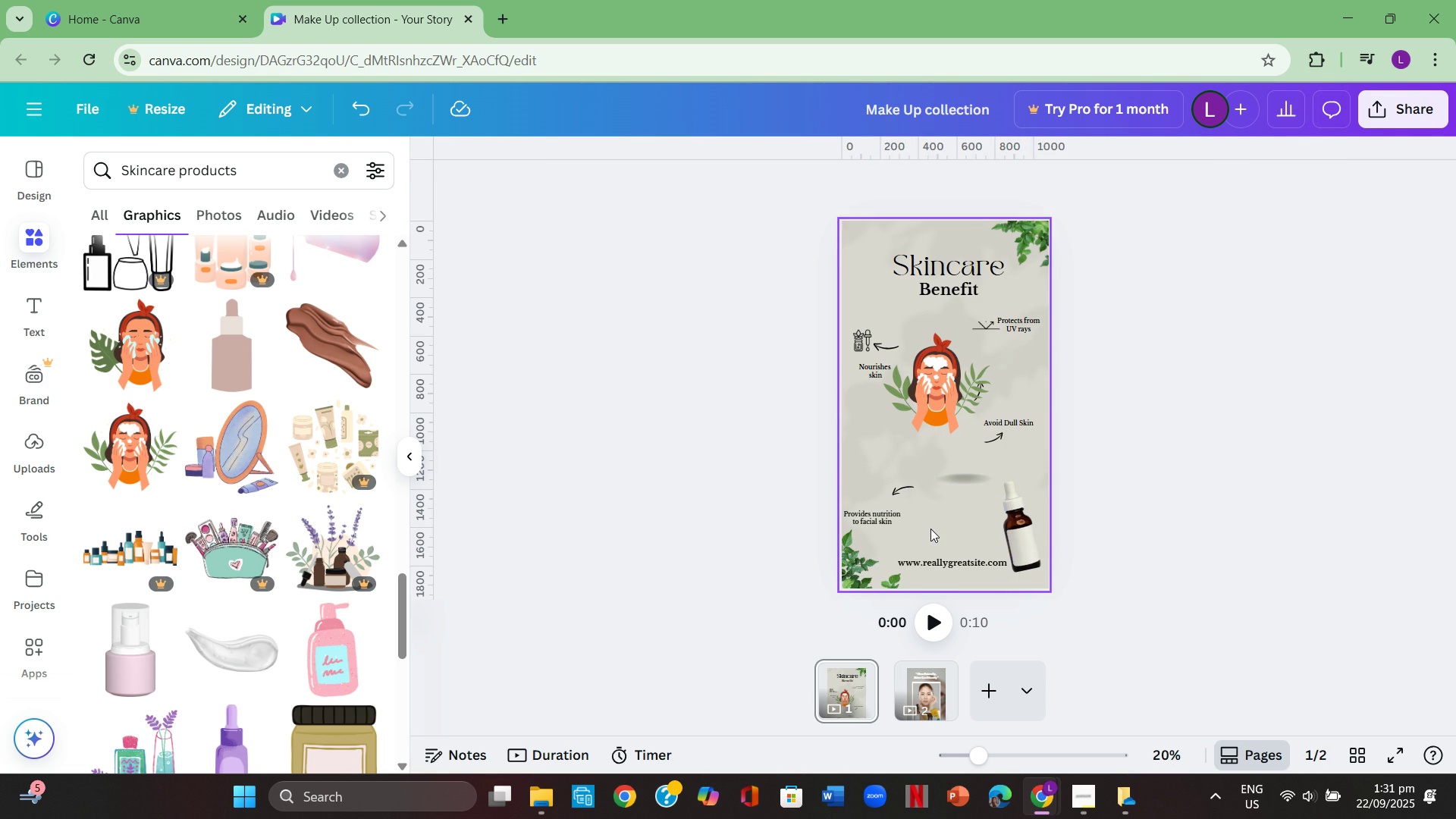 
key(Backspace)
 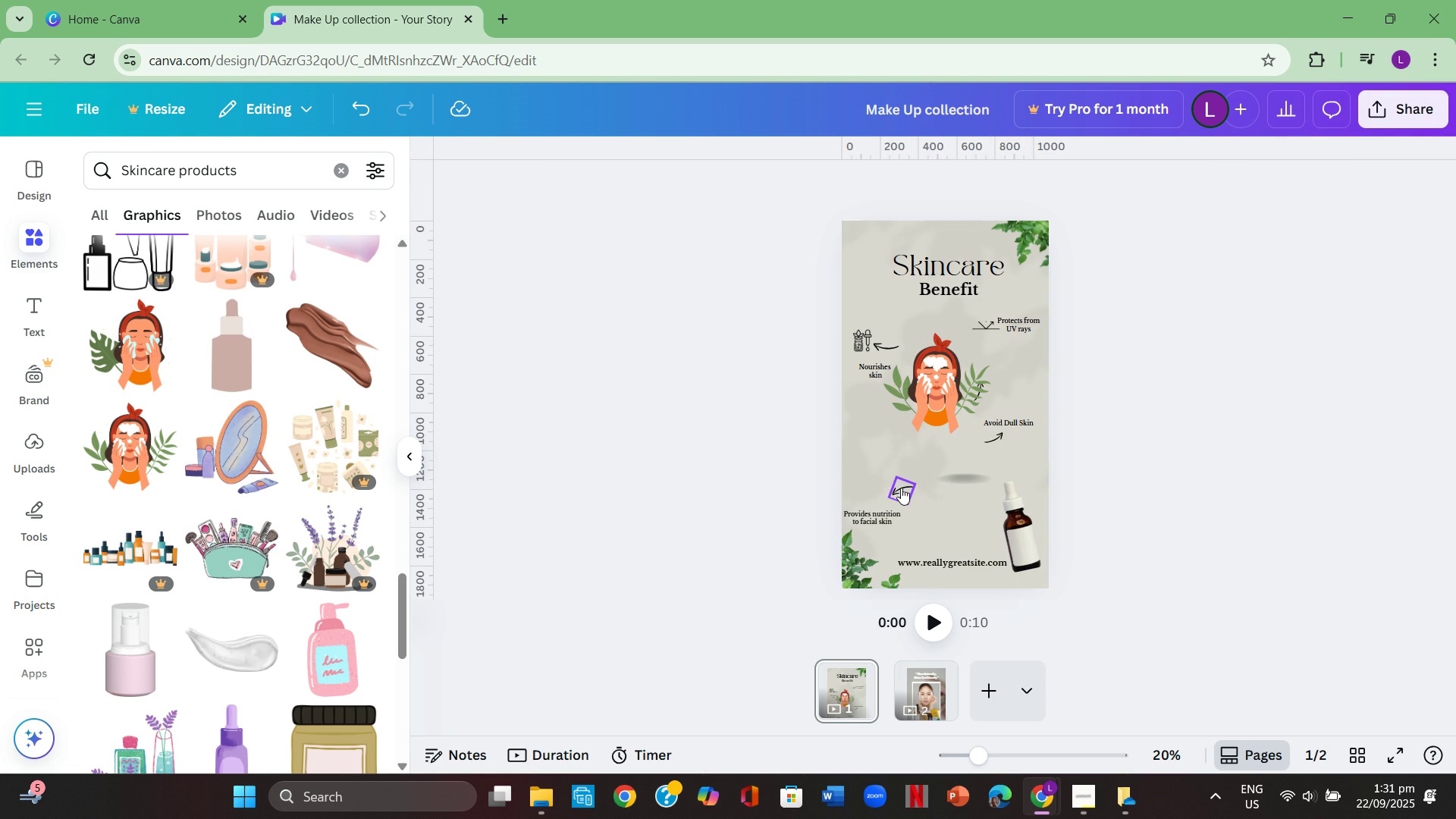 
left_click([901, 488])
 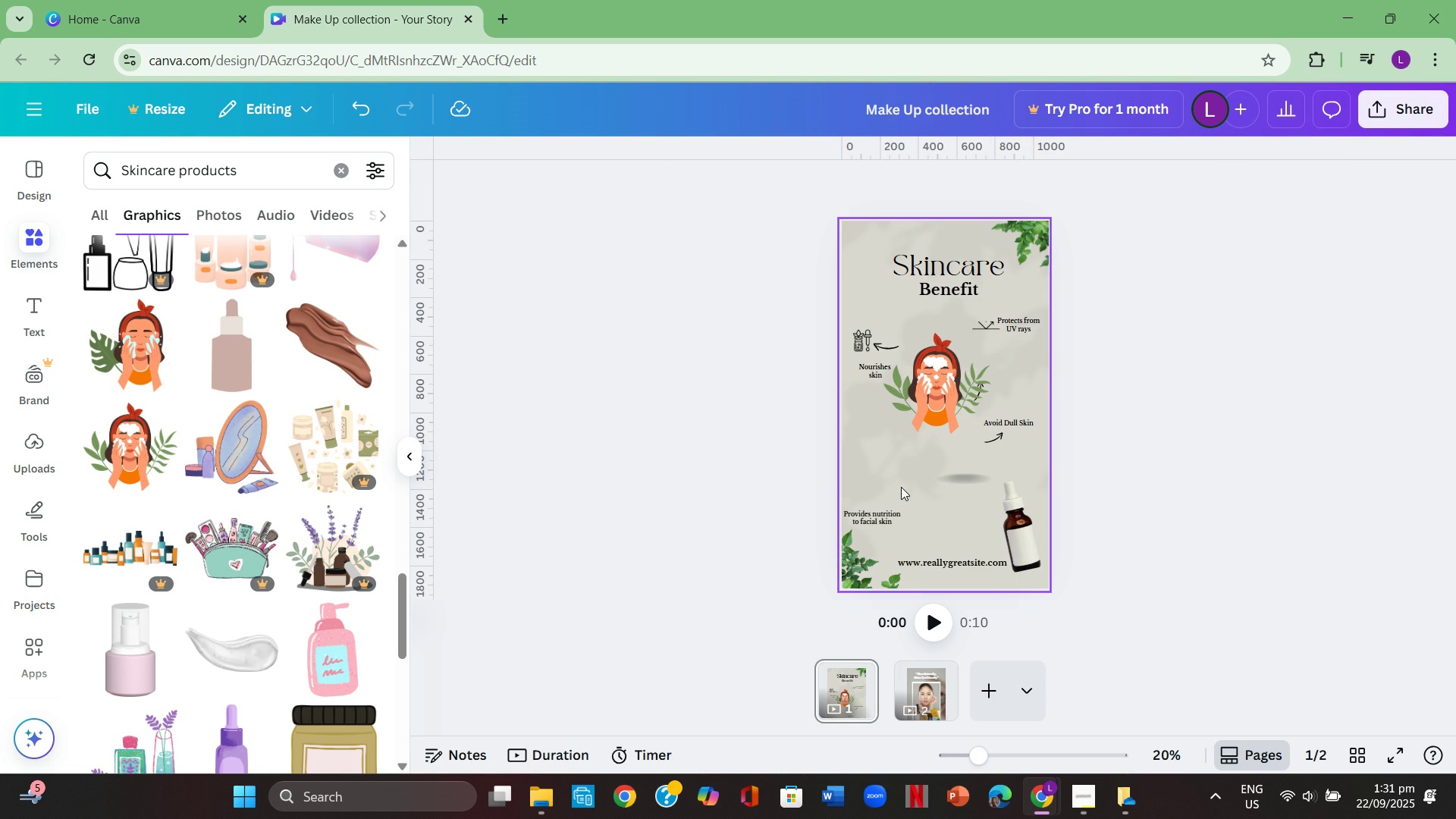 
key(Backspace)
 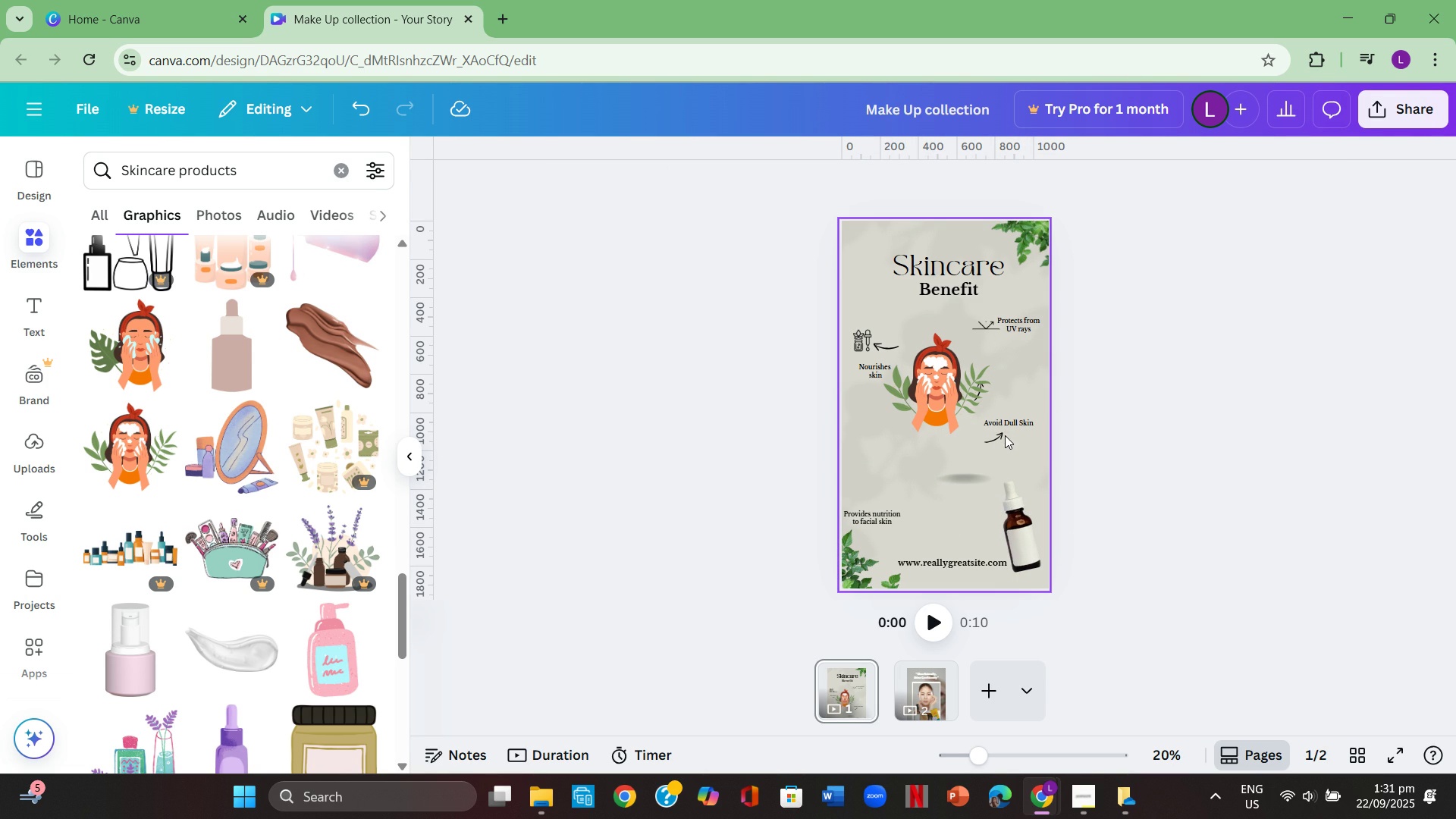 
left_click([995, 438])
 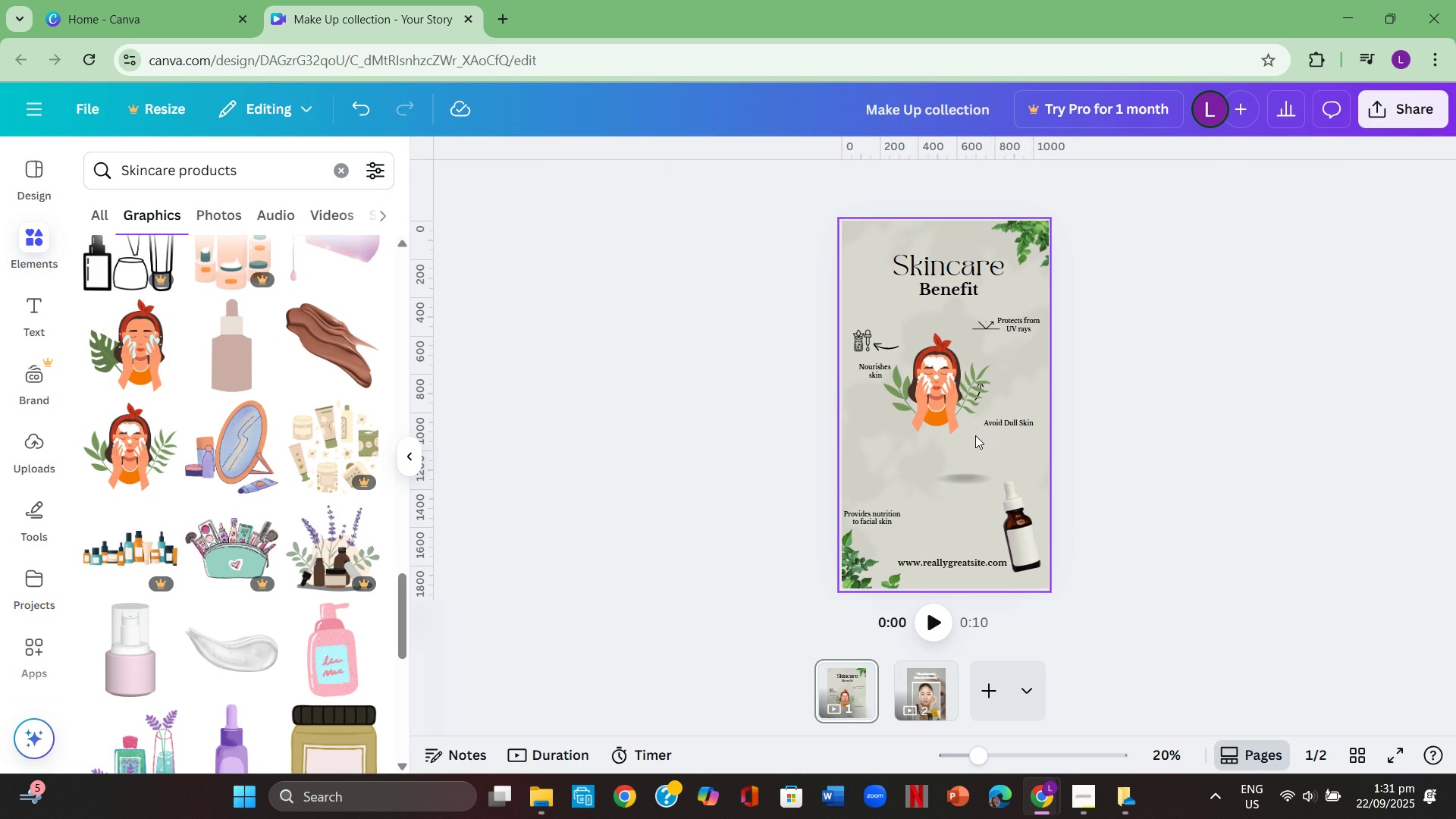 
key(Backspace)
 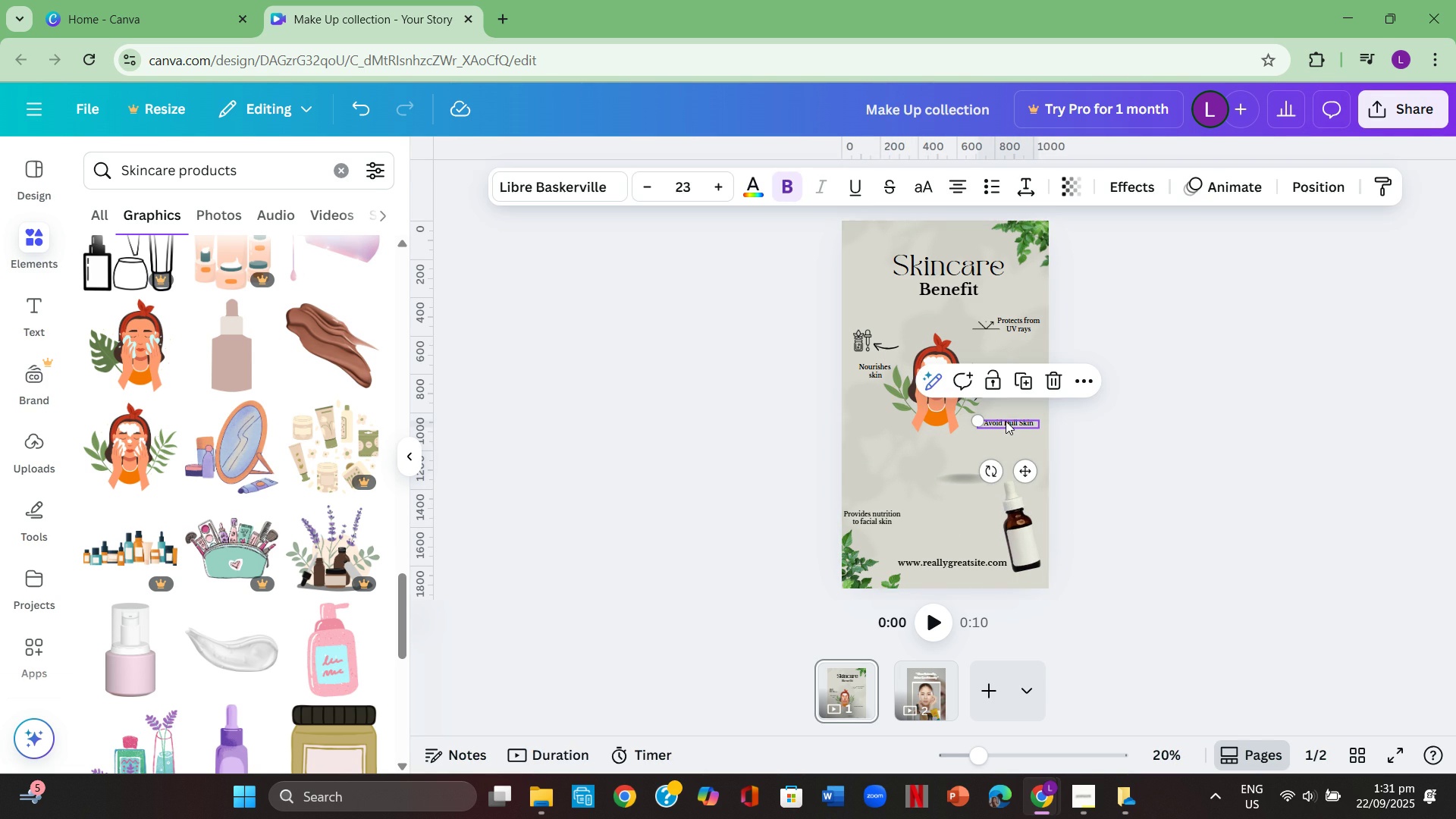 
key(Backspace)
 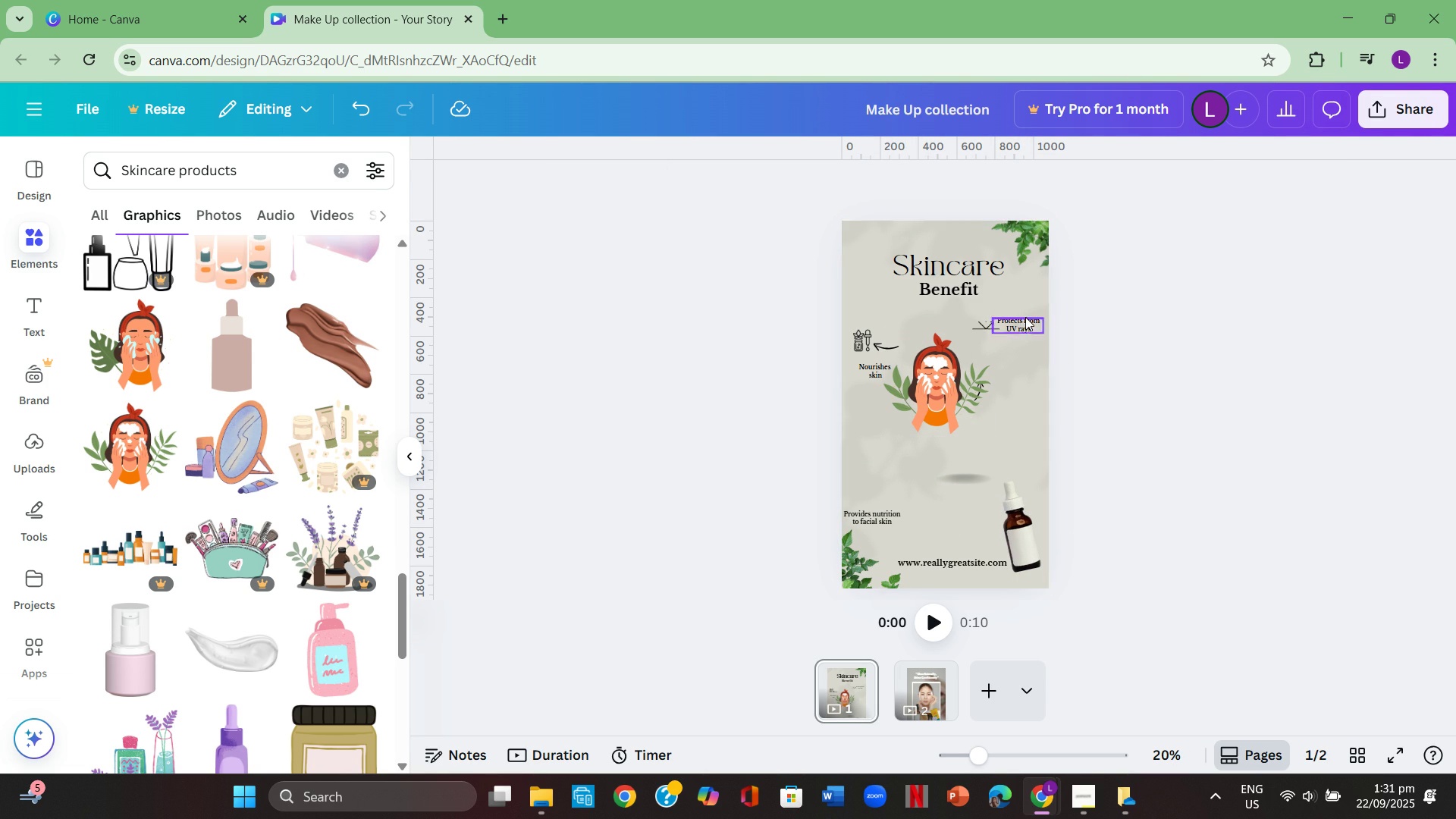 
left_click([1028, 315])
 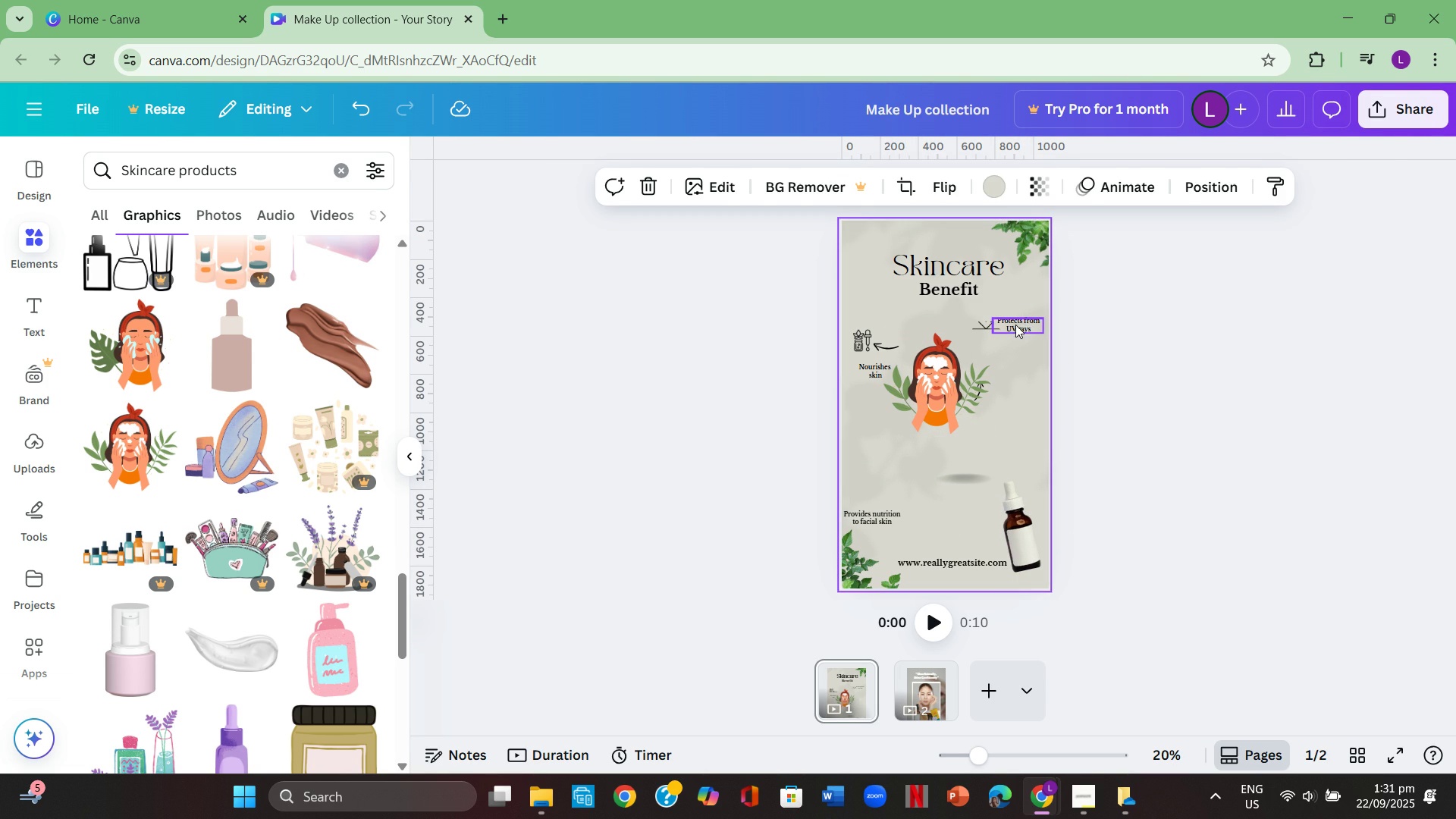 
left_click([1015, 322])
 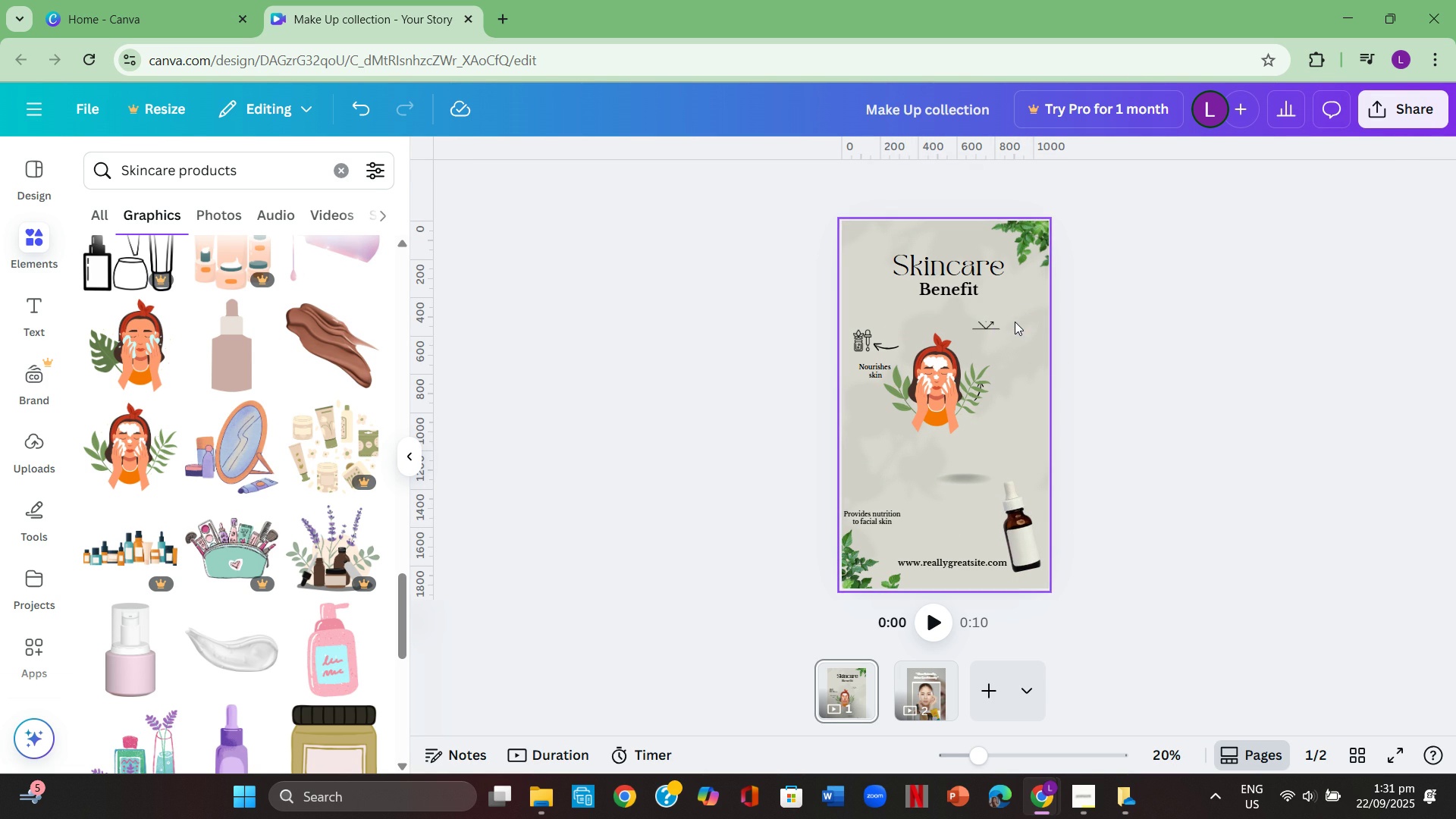 
key(Backspace)
 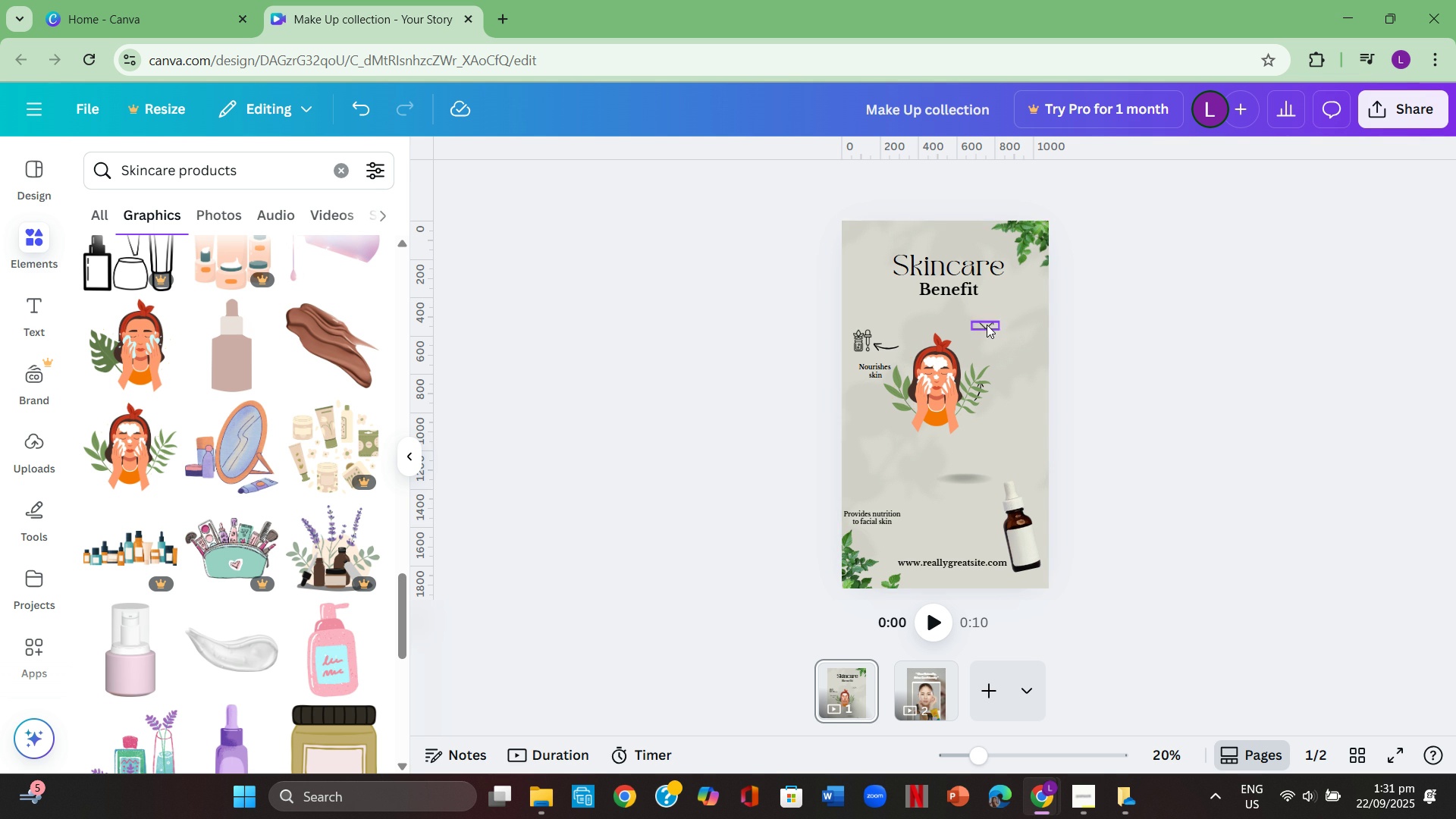 
left_click([986, 325])
 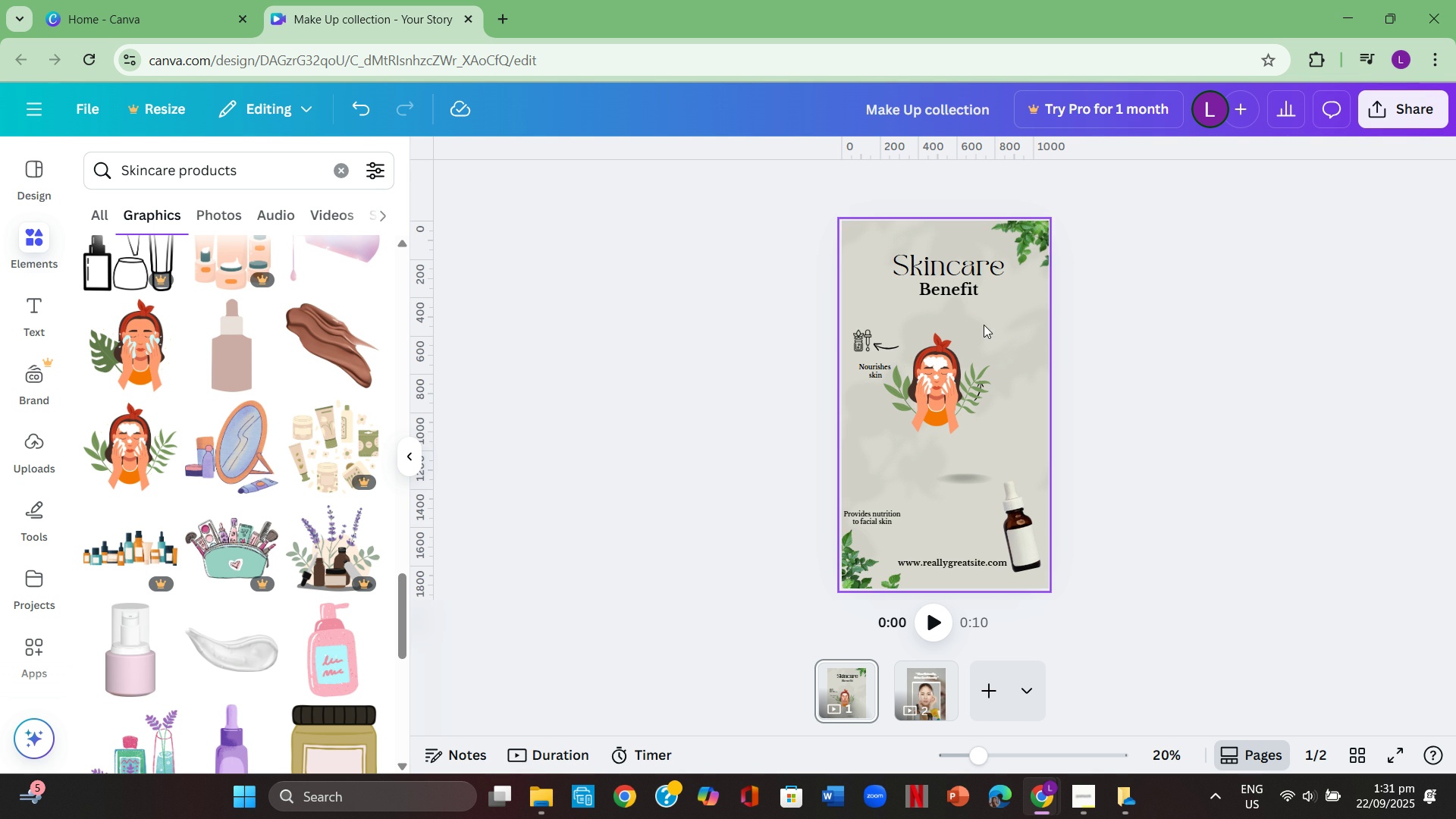 
key(Backspace)
 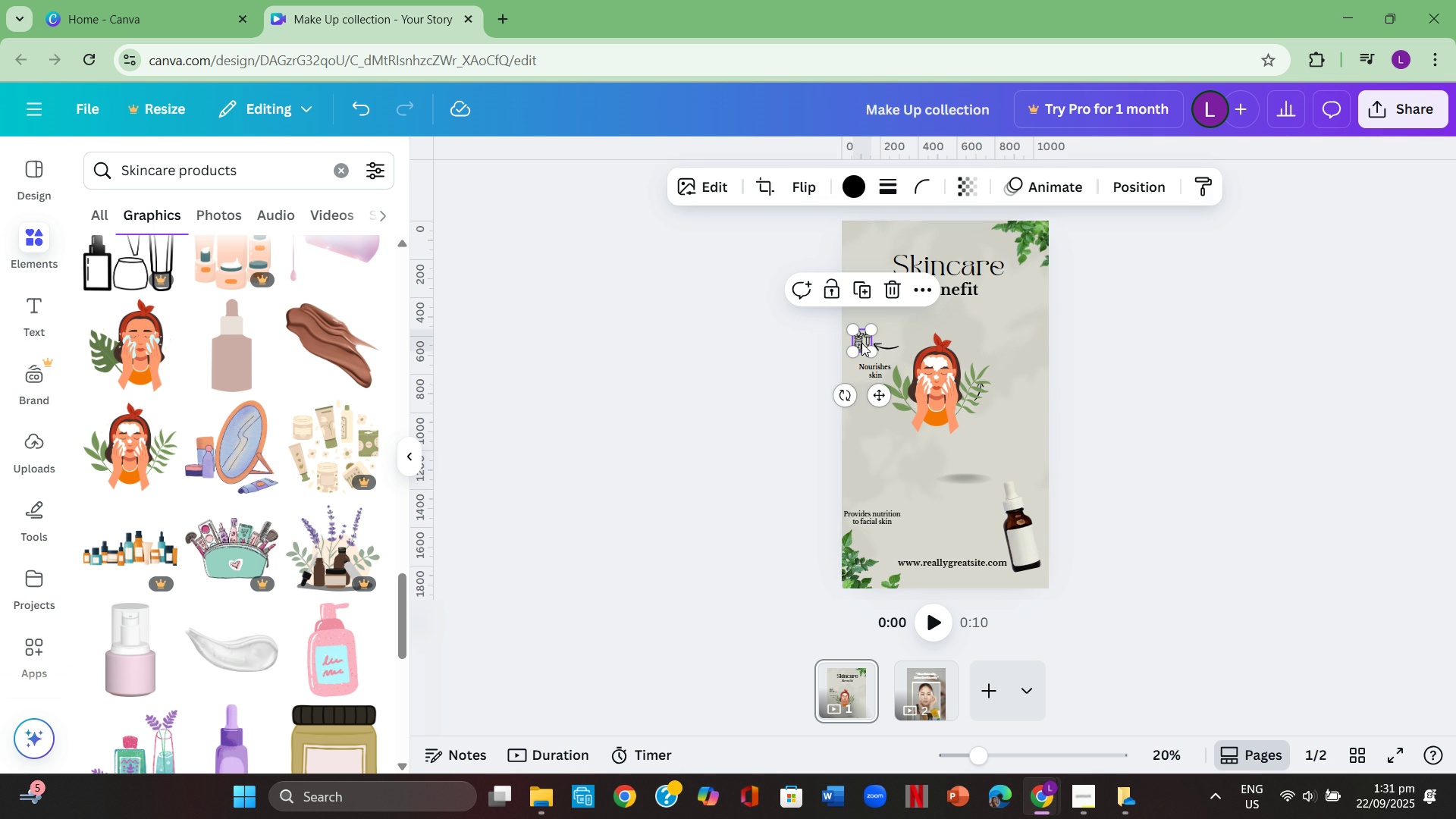 
left_click([861, 343])
 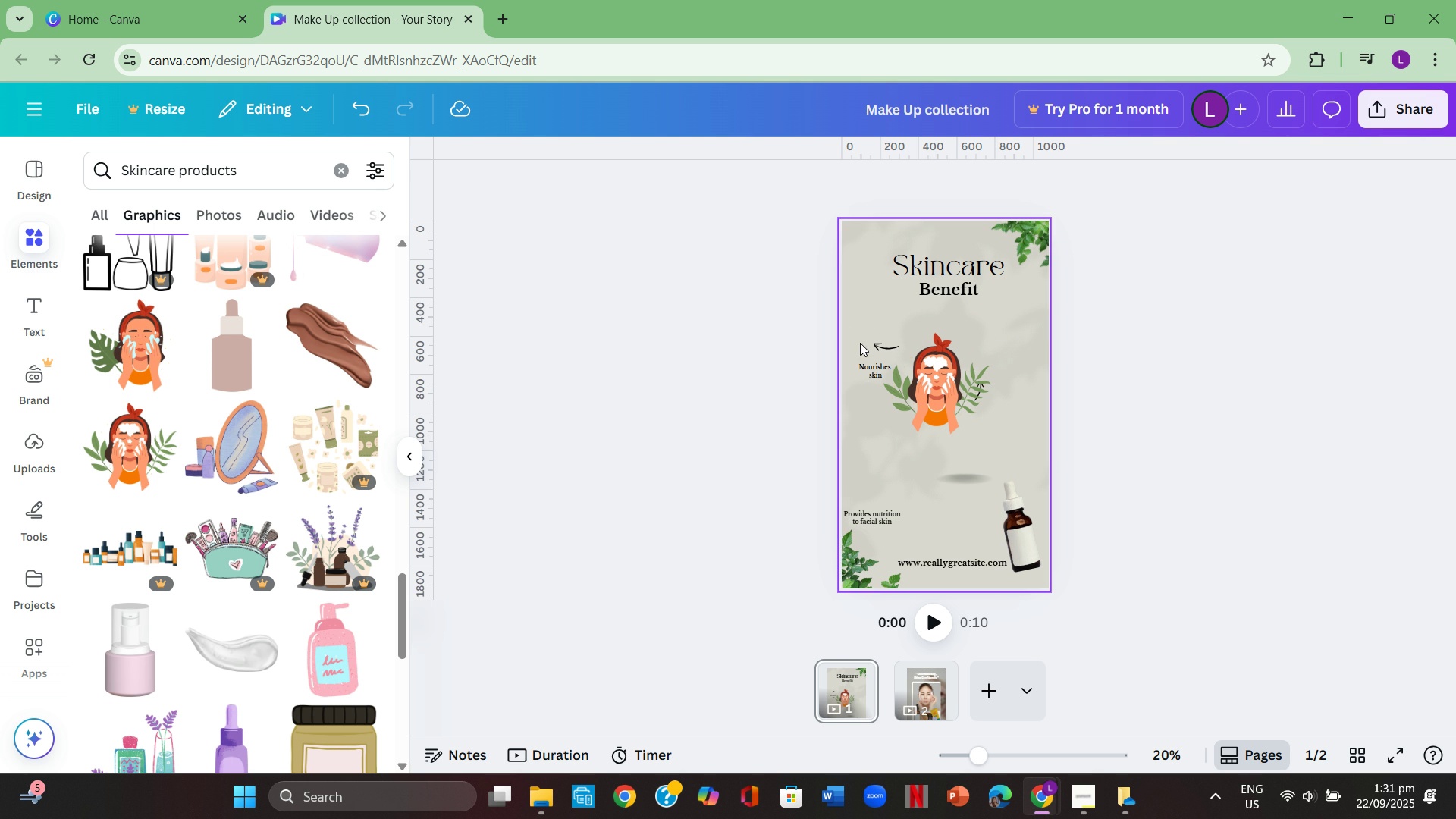 
key(Backspace)
 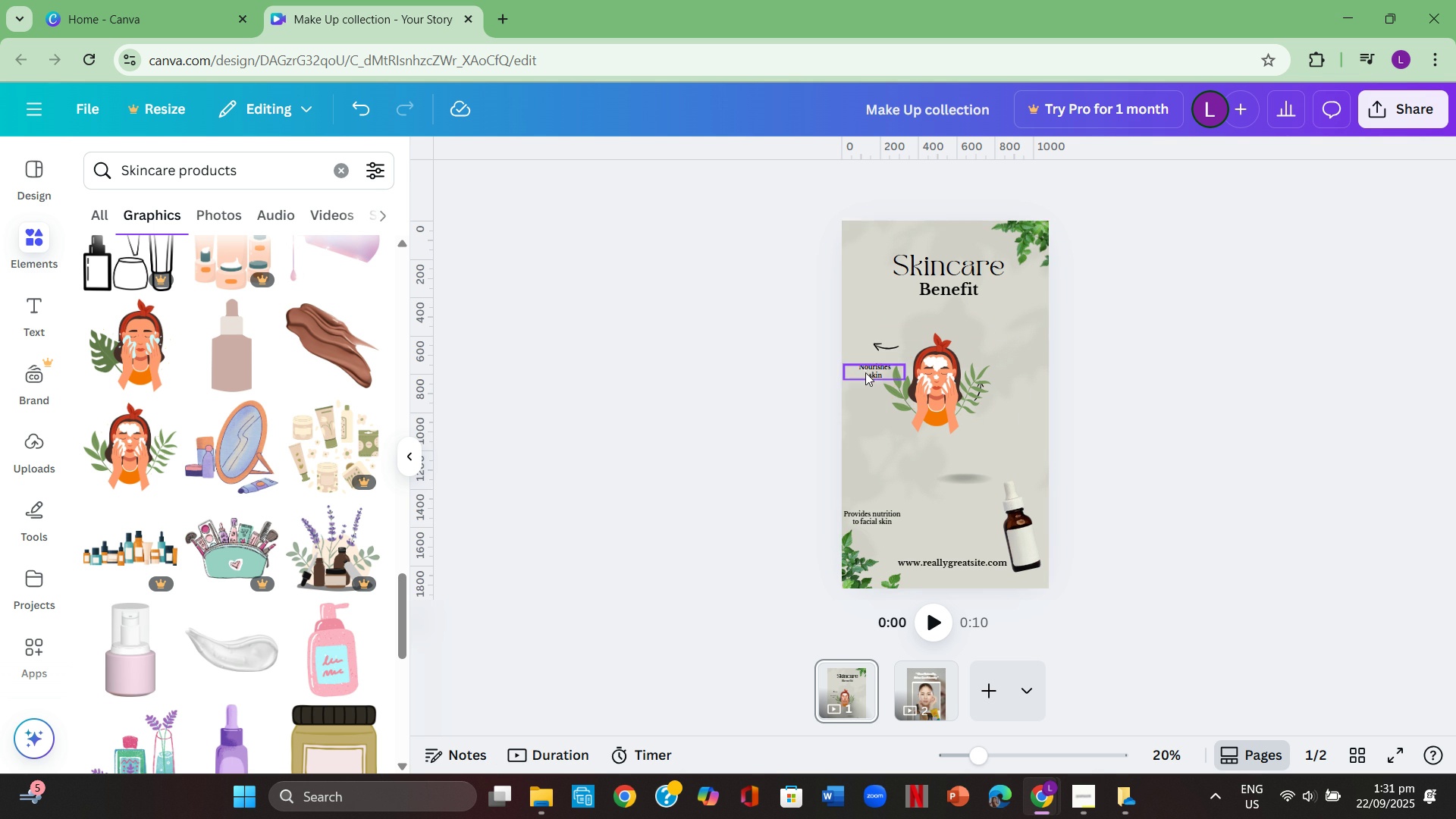 
left_click([868, 371])
 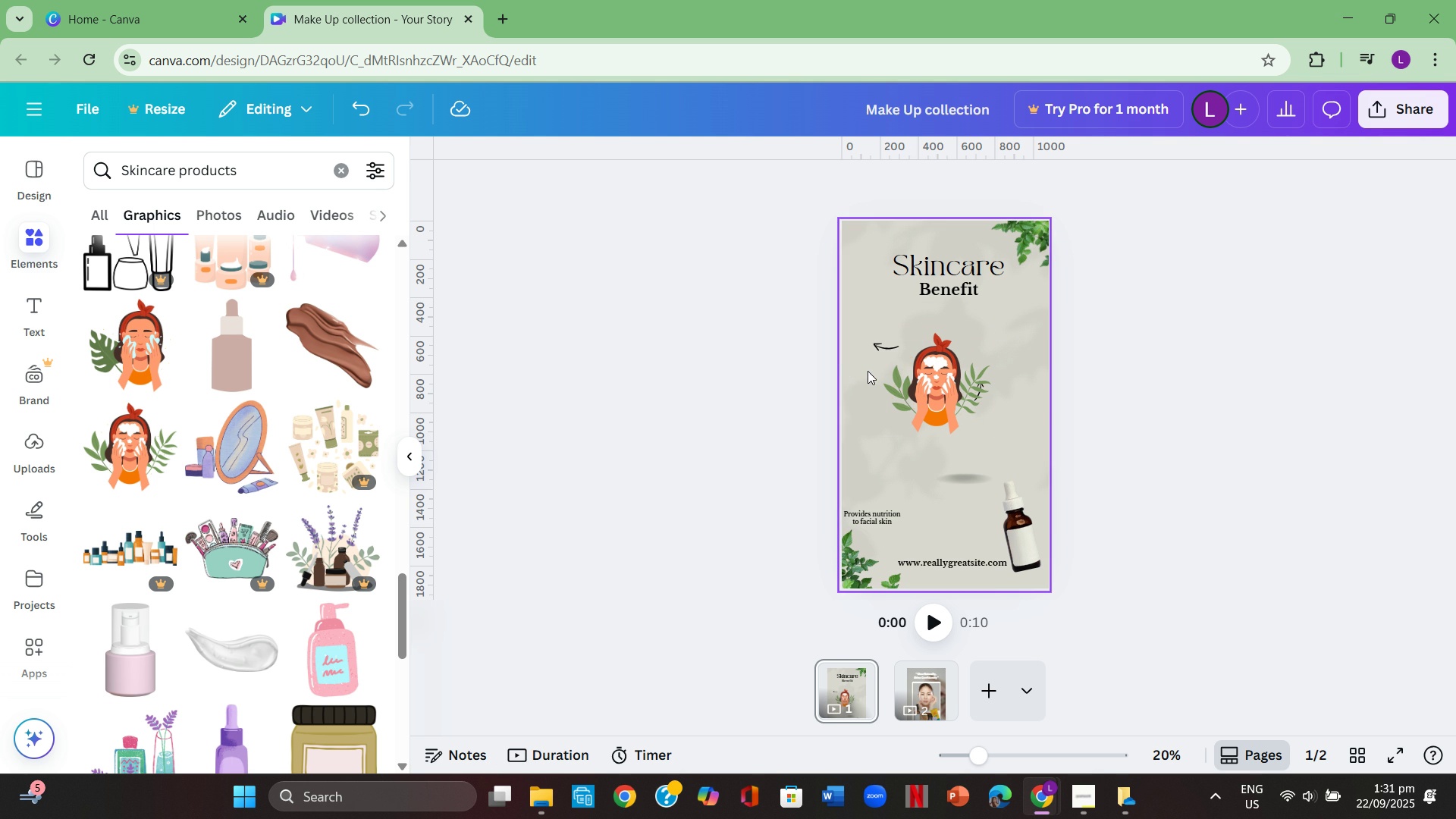 
key(Backspace)
 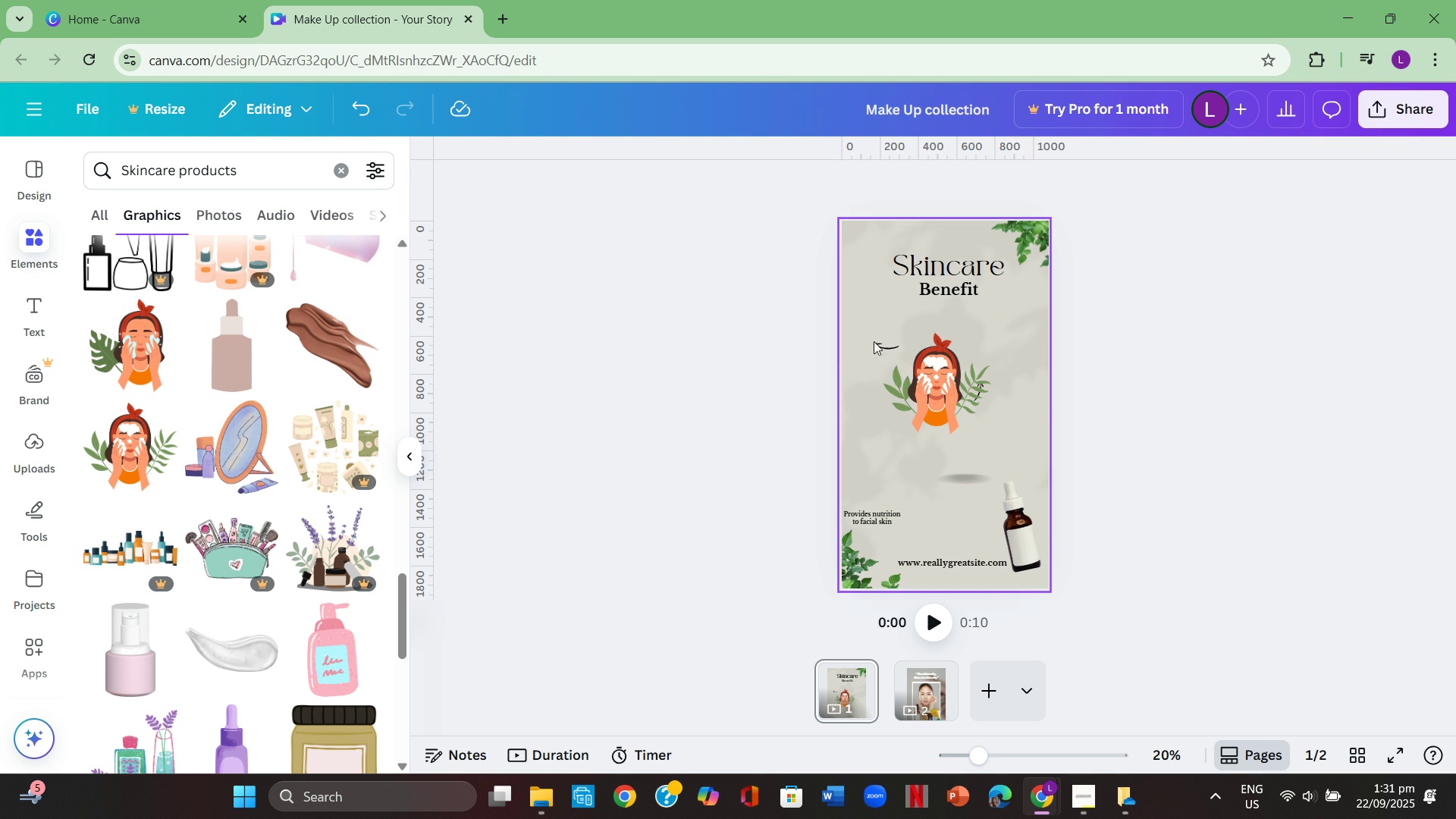 
left_click([886, 347])
 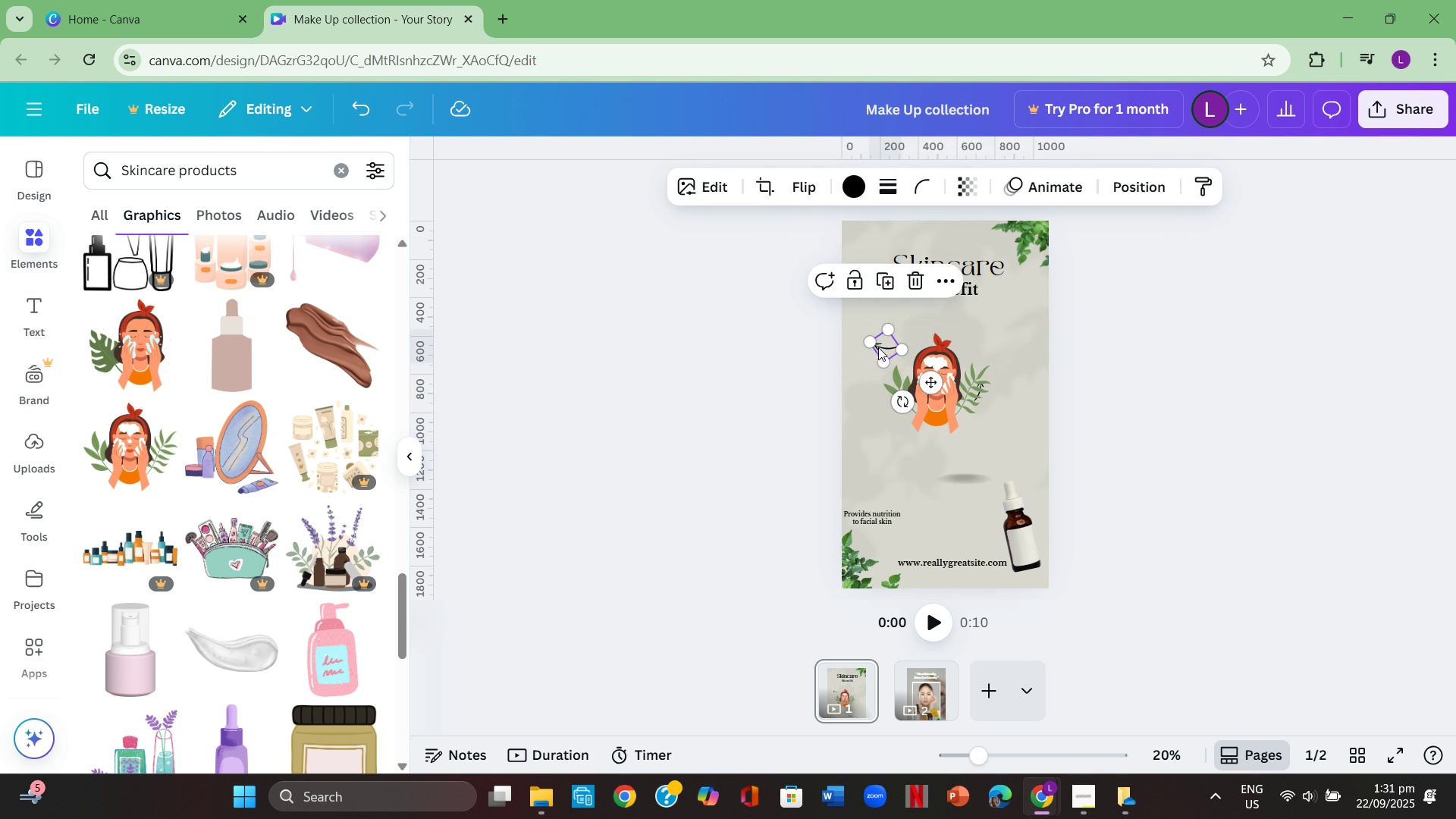 
left_click([878, 347])
 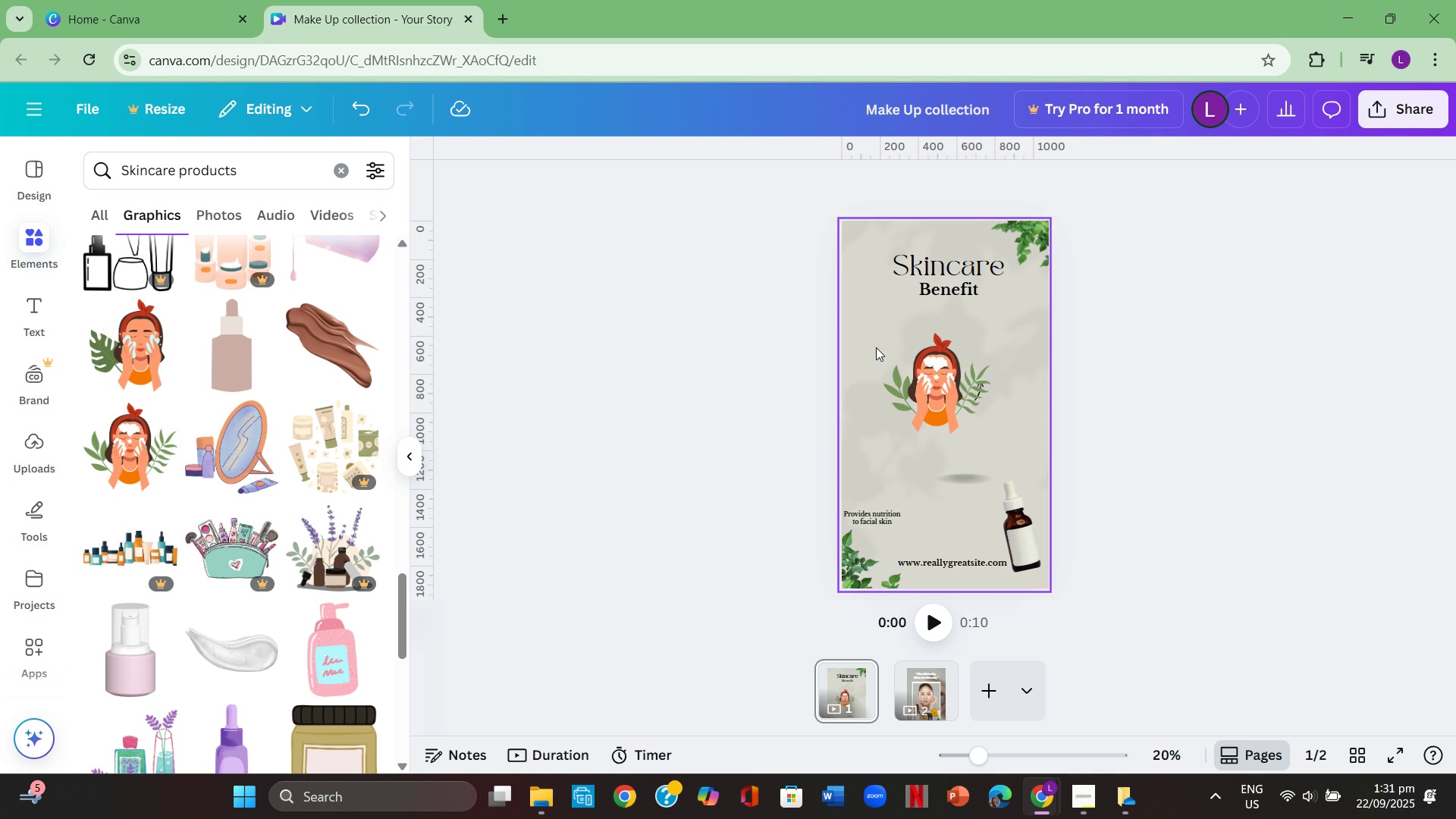 
key(Backspace)
 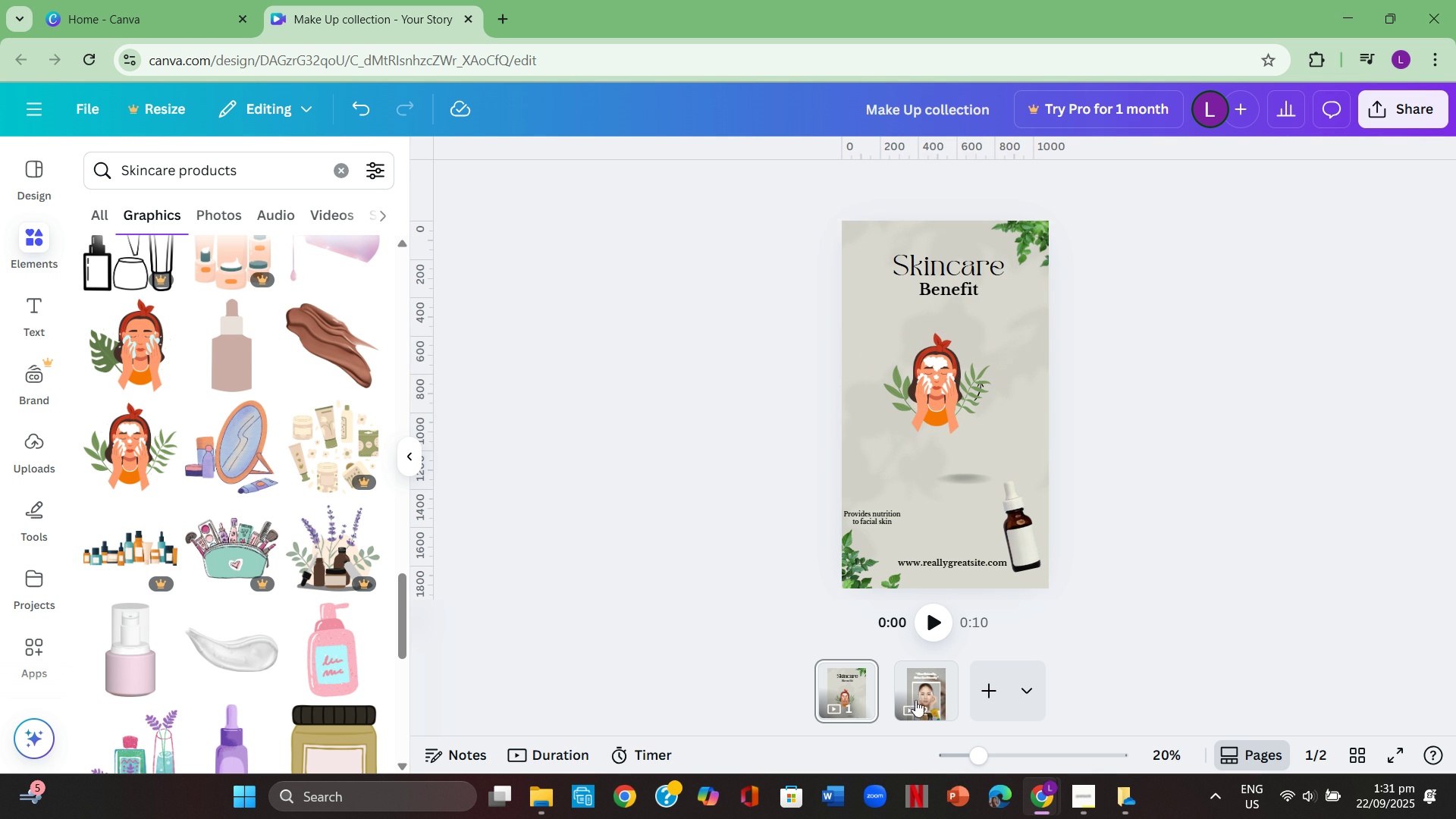 
left_click([917, 692])
 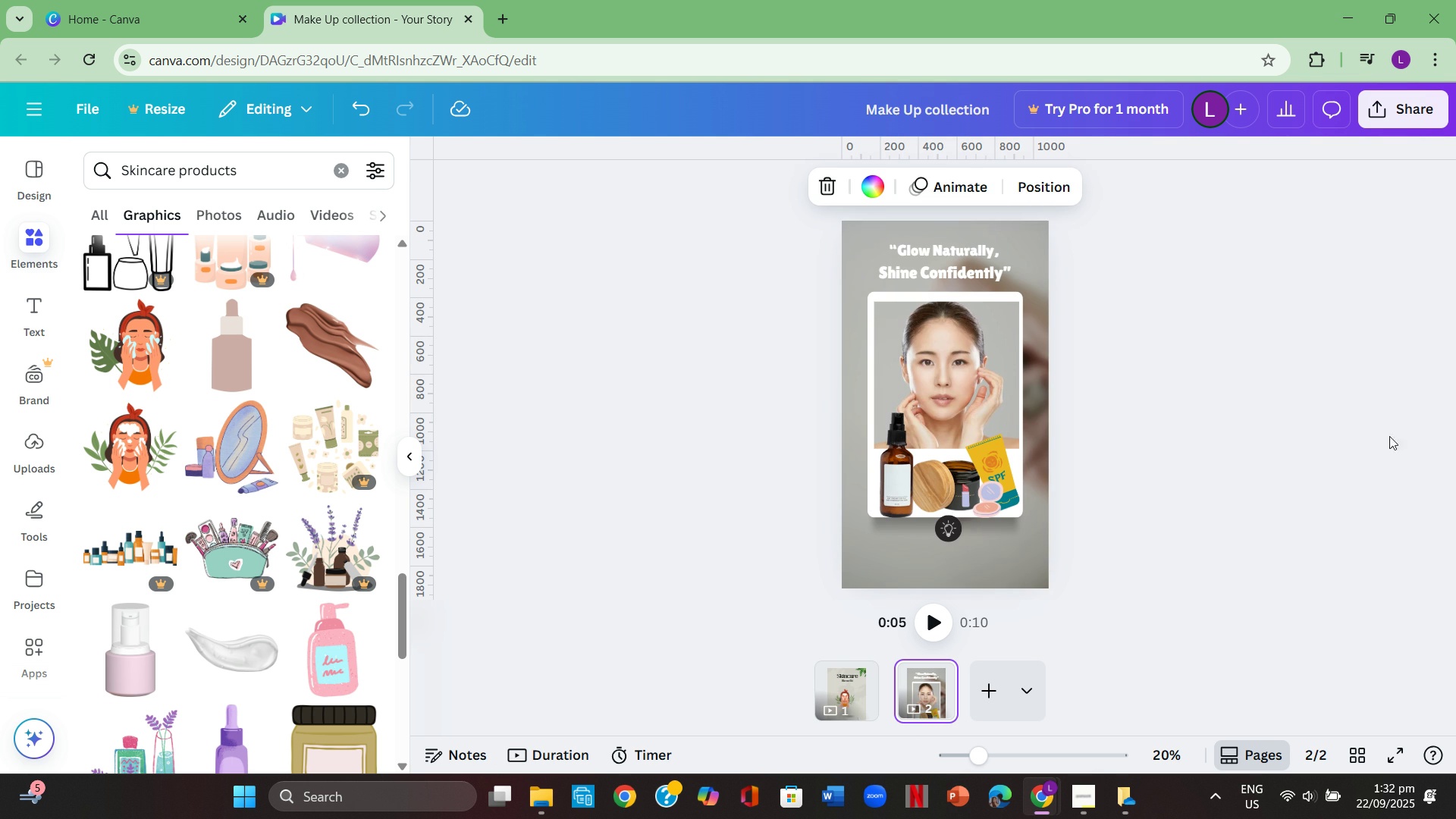 
left_click([1386, 752])
 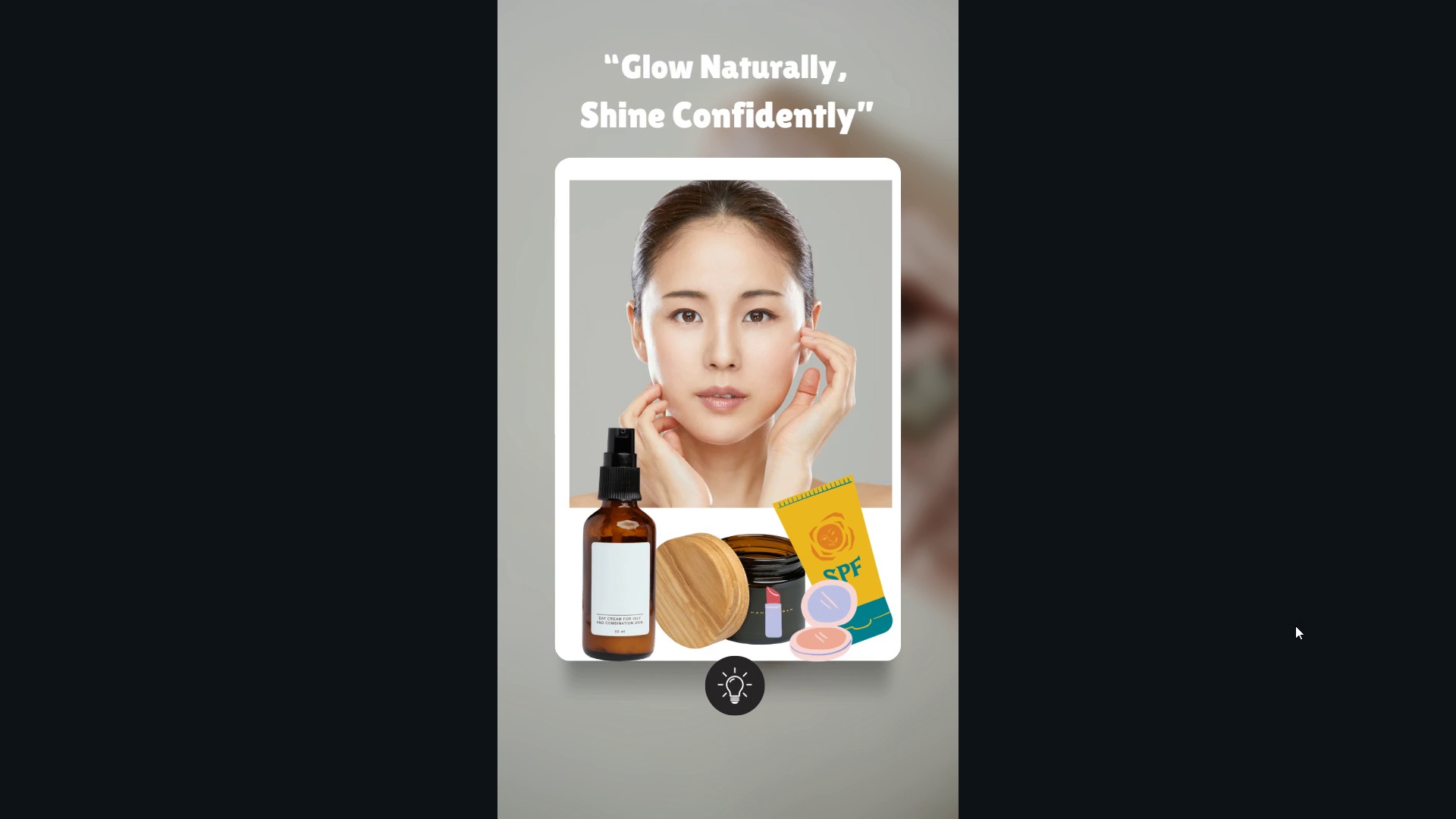 
wait(7.07)
 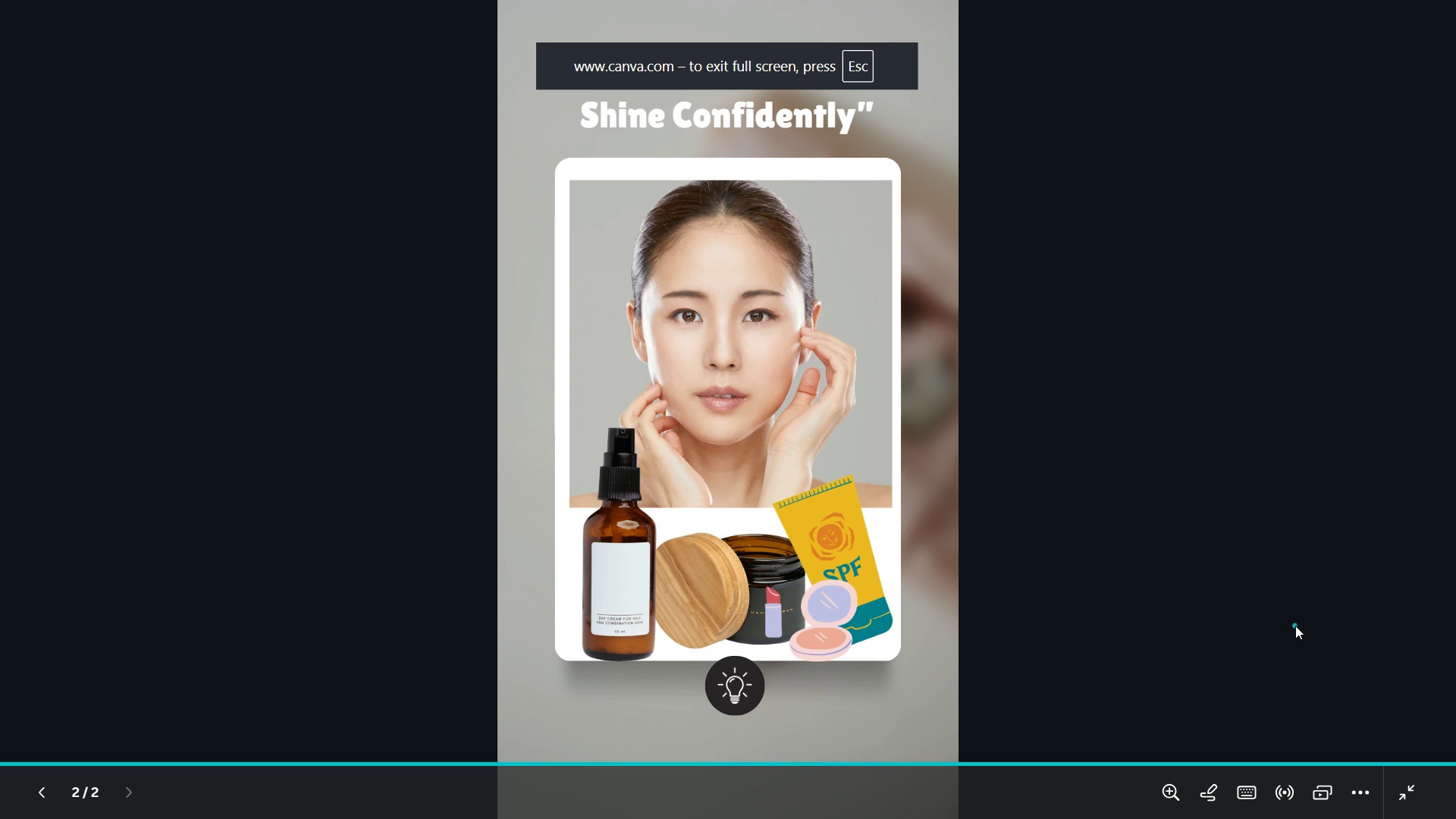 
key(Escape)
 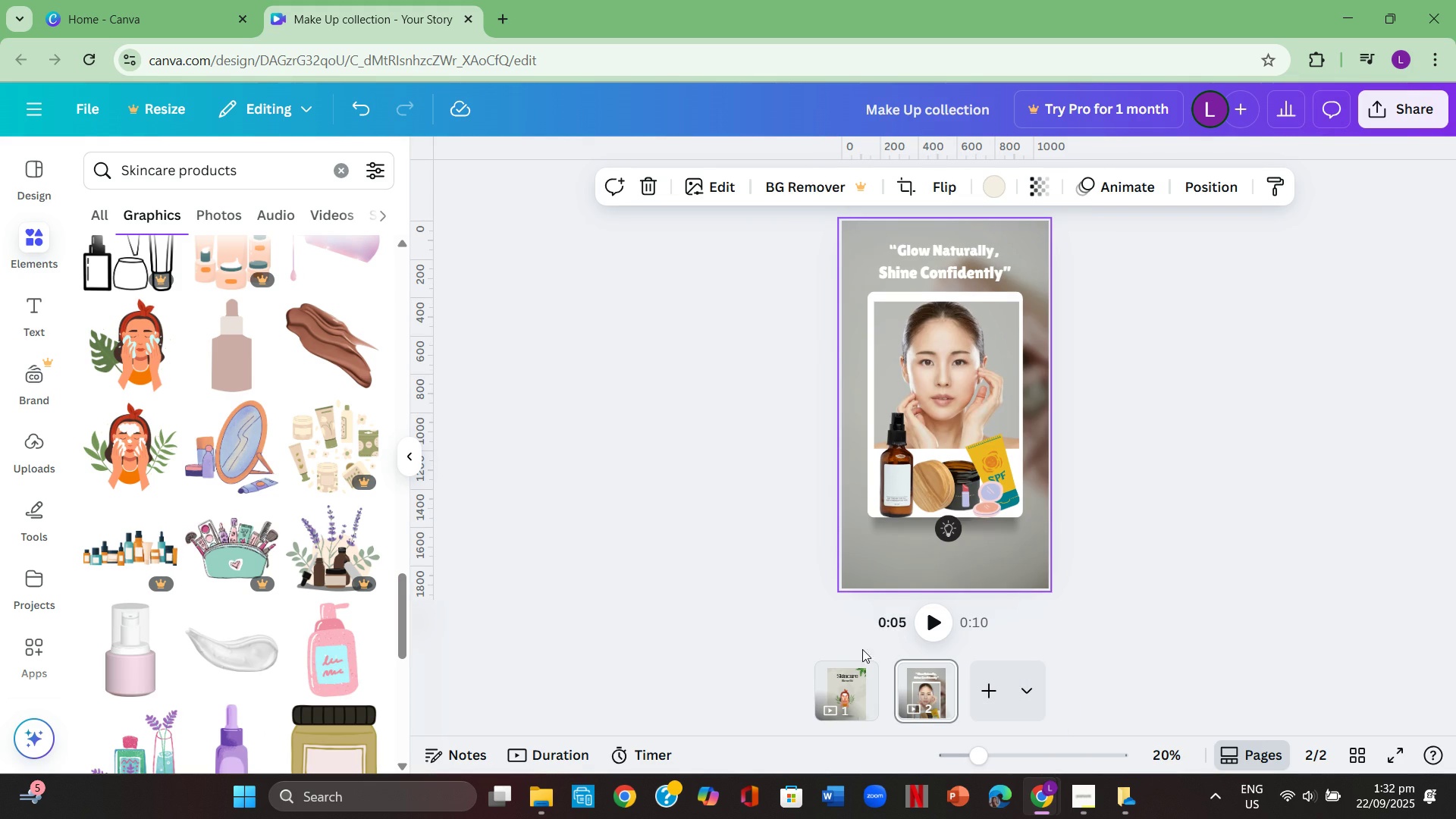 
left_click([861, 682])
 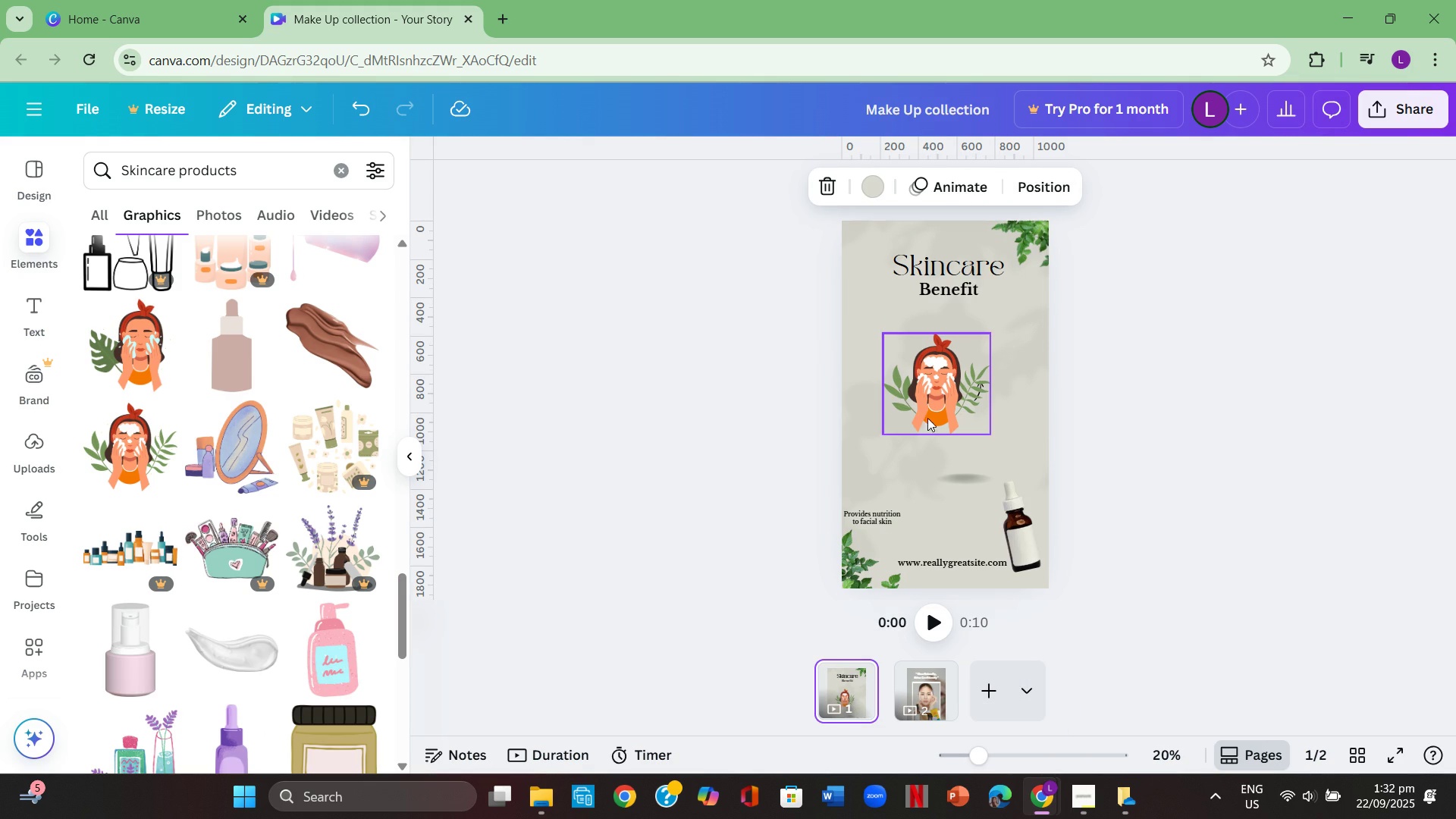 
left_click([933, 397])